 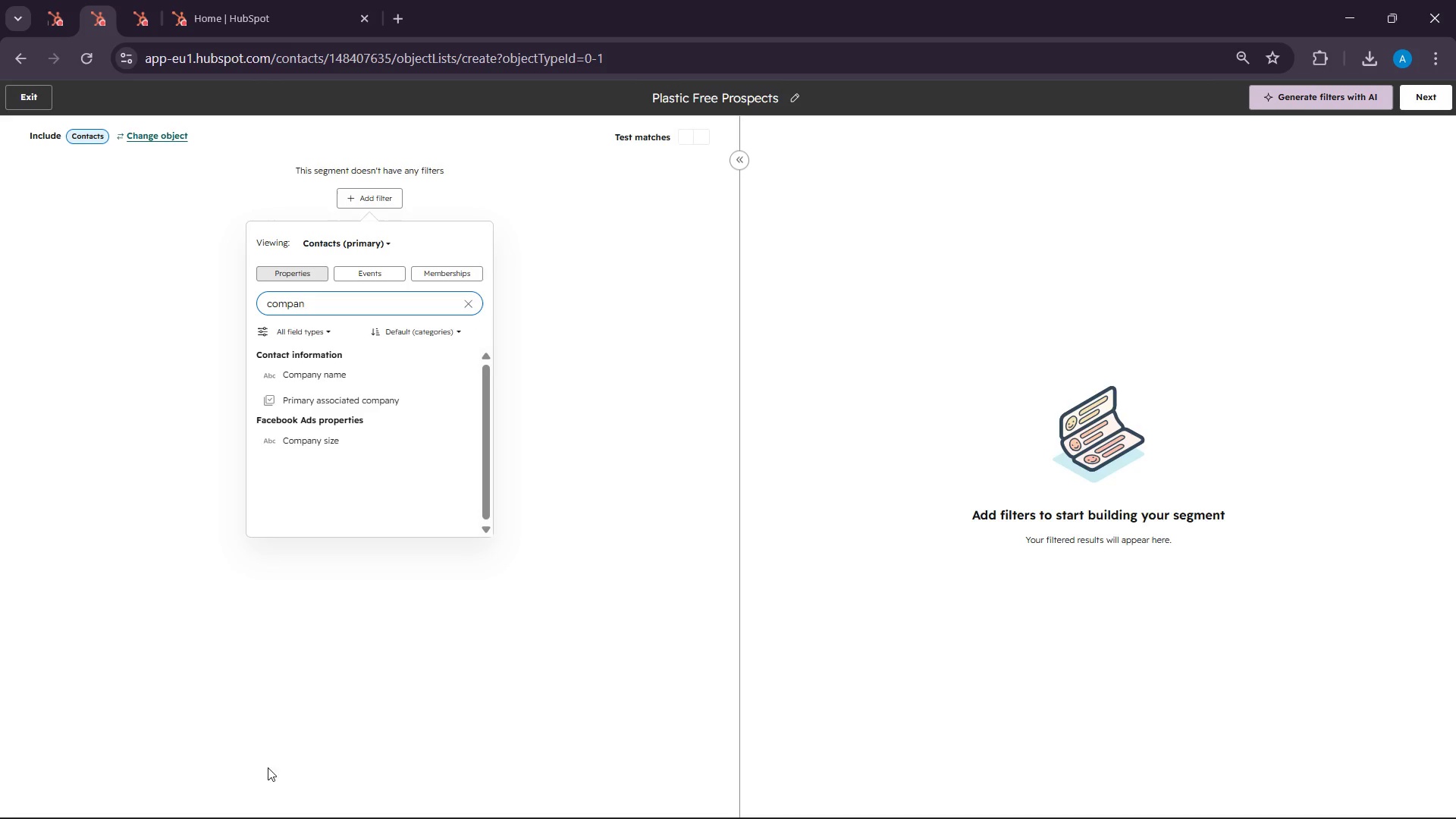 
left_click([303, 380])
 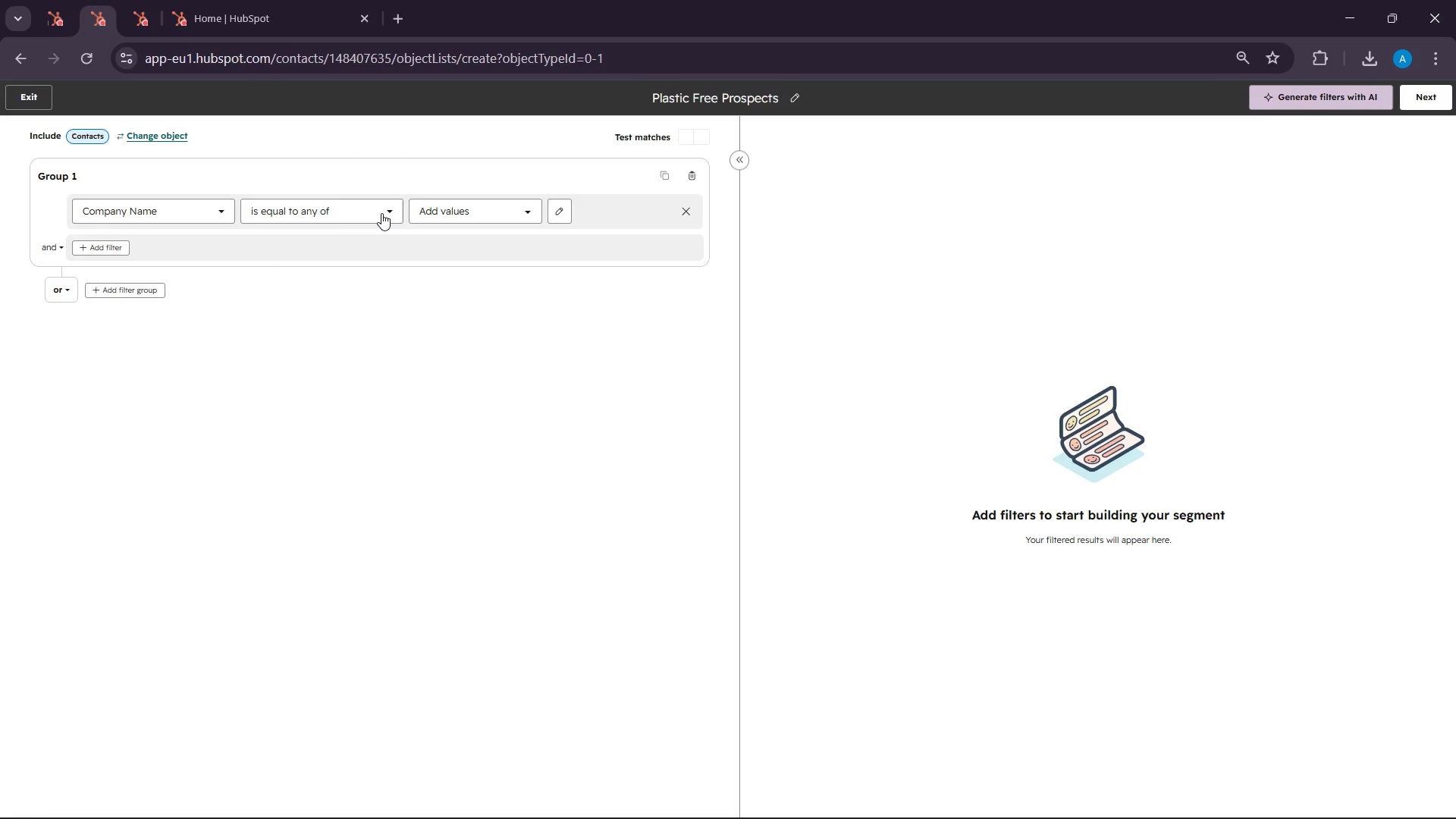 
left_click([381, 213])
 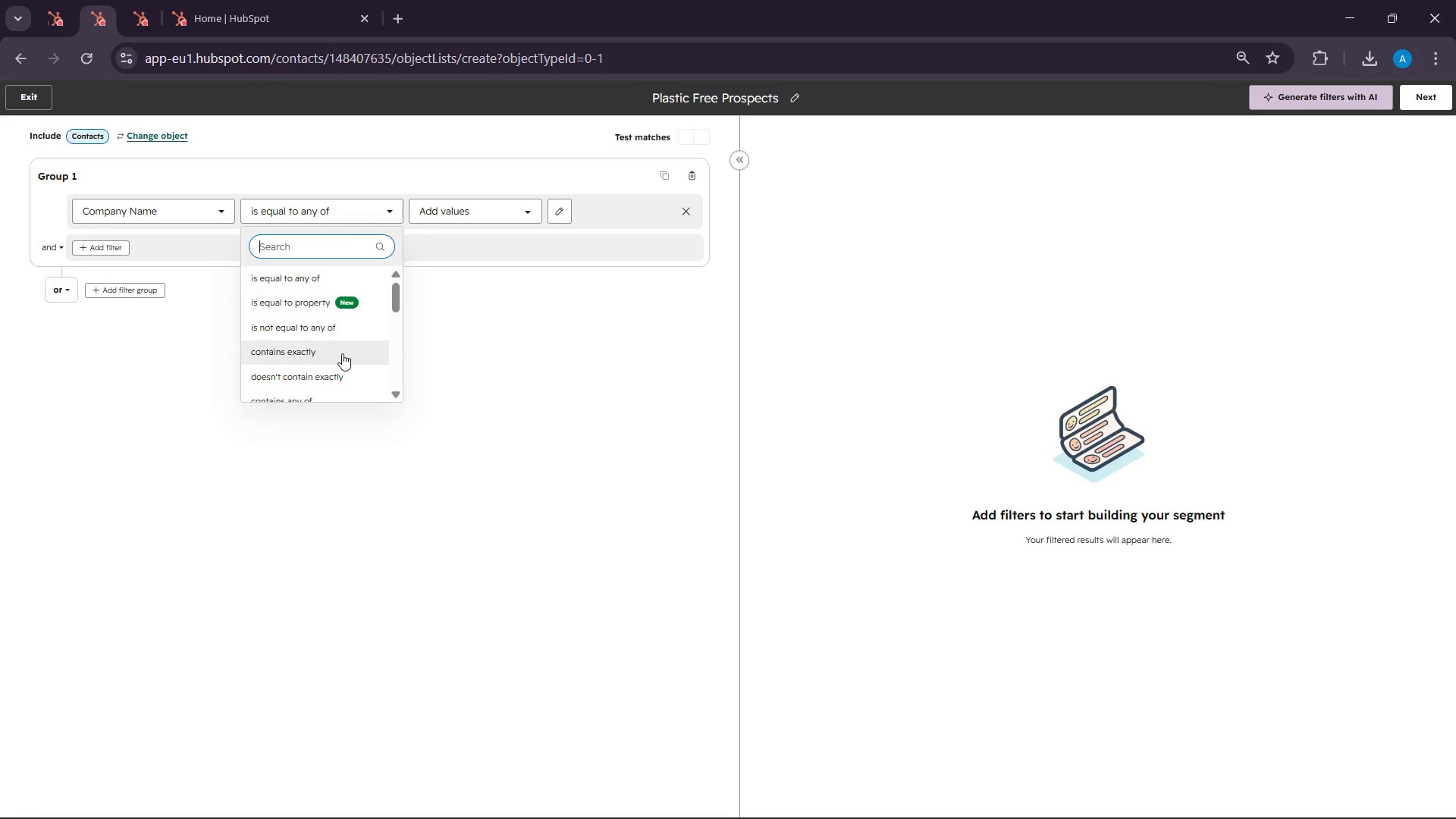 
scroll: coordinate [344, 357], scroll_direction: down, amount: 3.0
 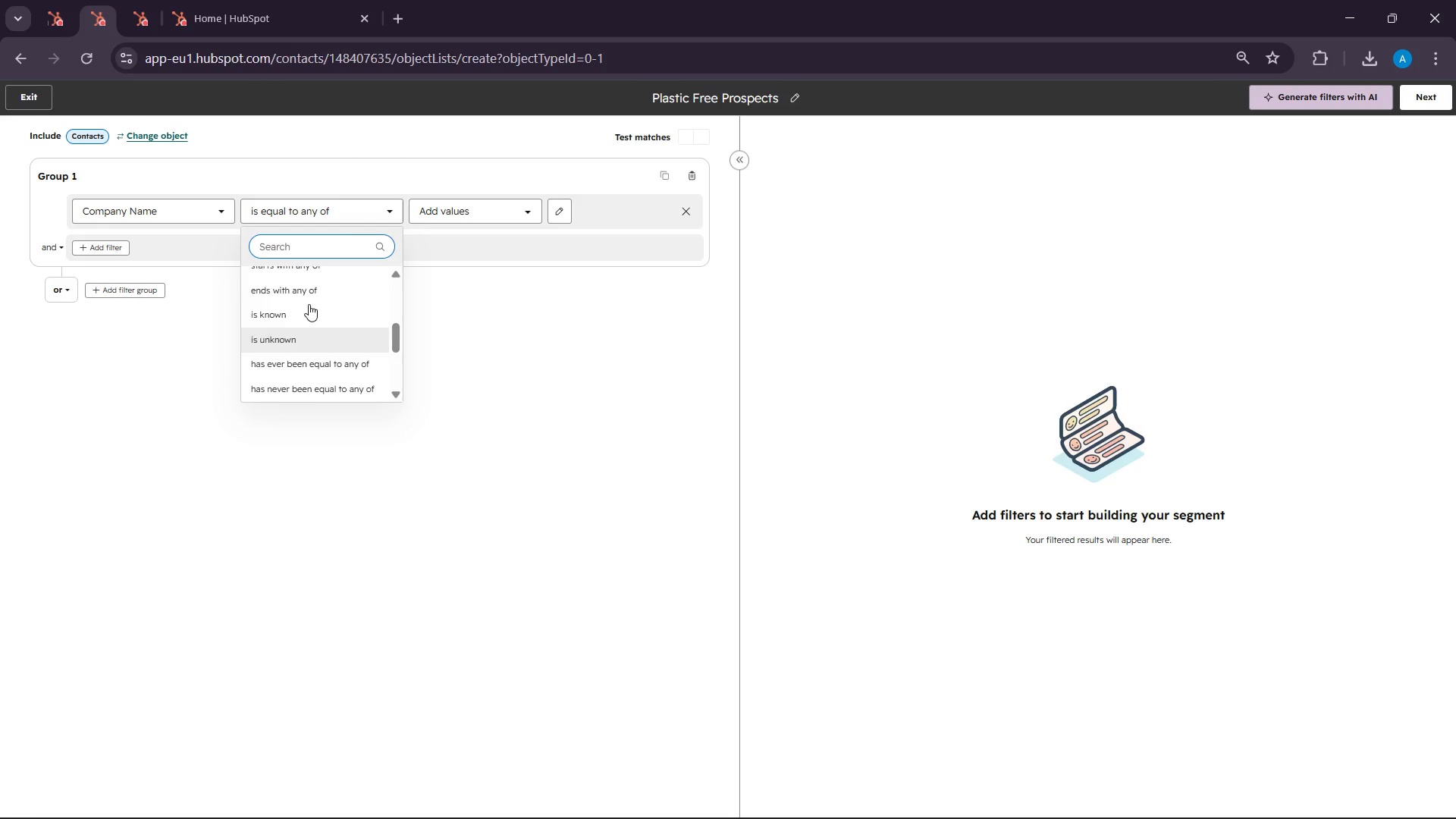 
left_click_drag(start_coordinate=[304, 293], to_coordinate=[303, 308])
 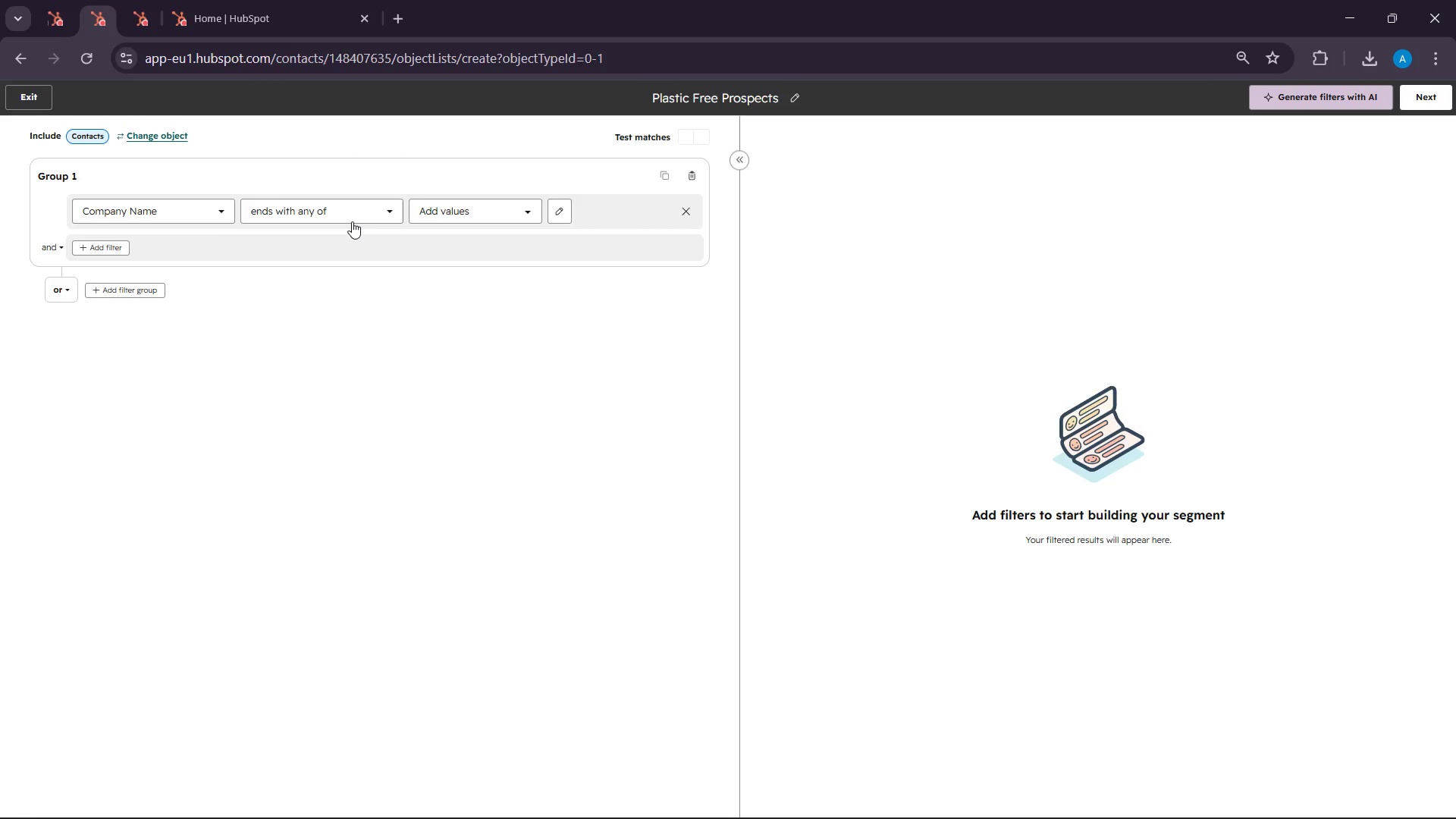 
left_click([352, 221])
 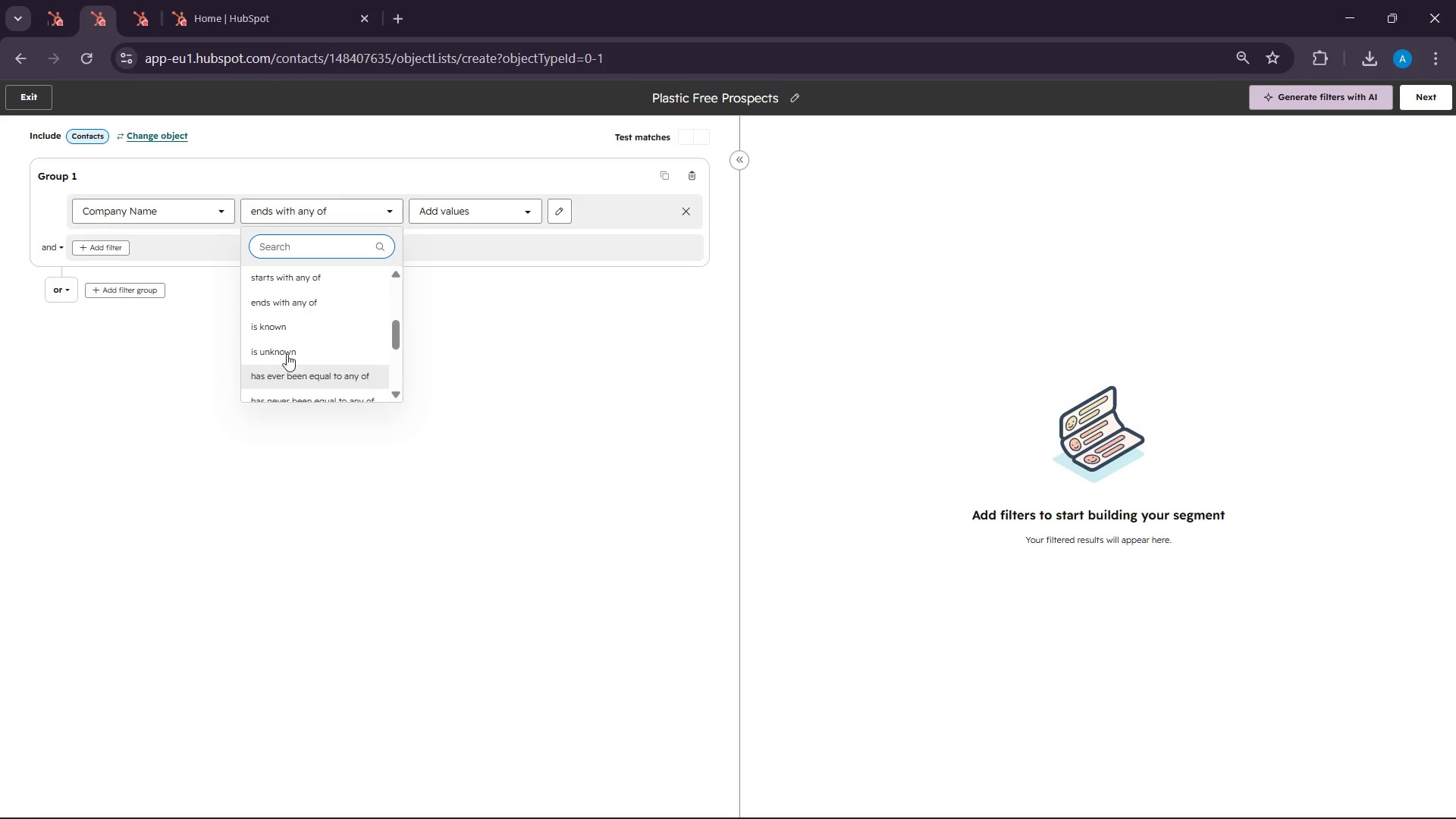 
left_click([290, 328])
 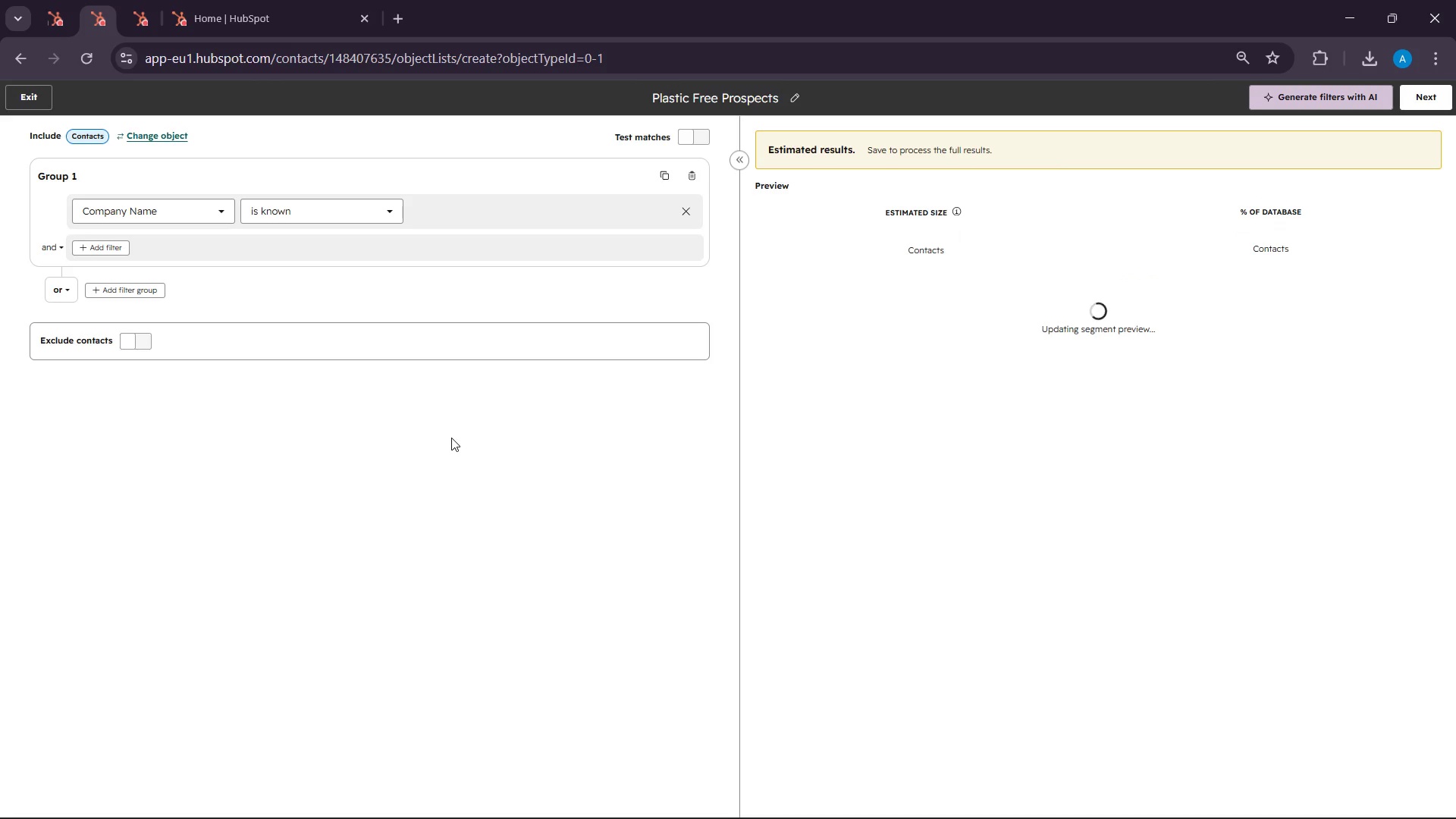 
wait(8.38)
 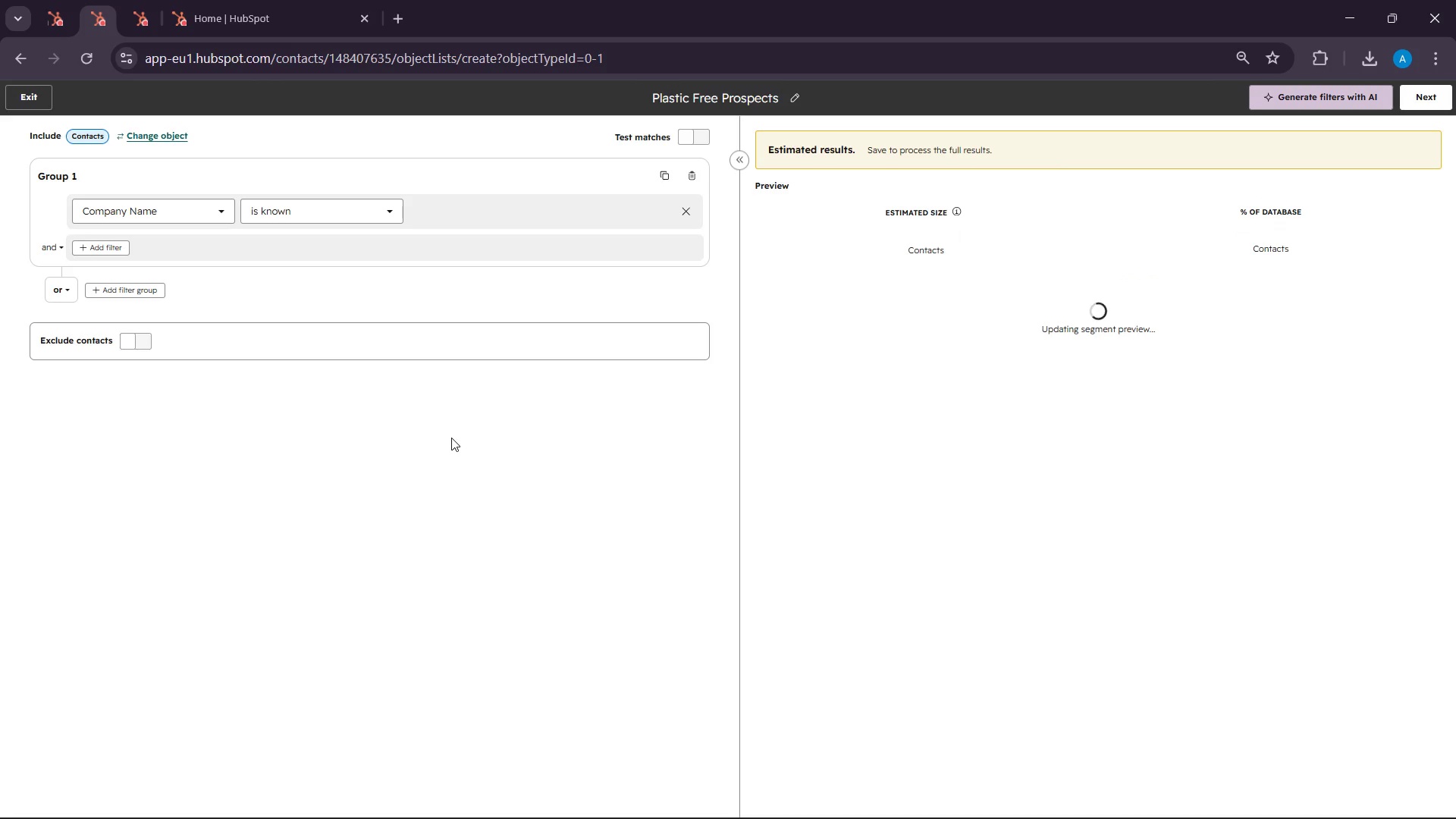 
left_click([90, 252])
 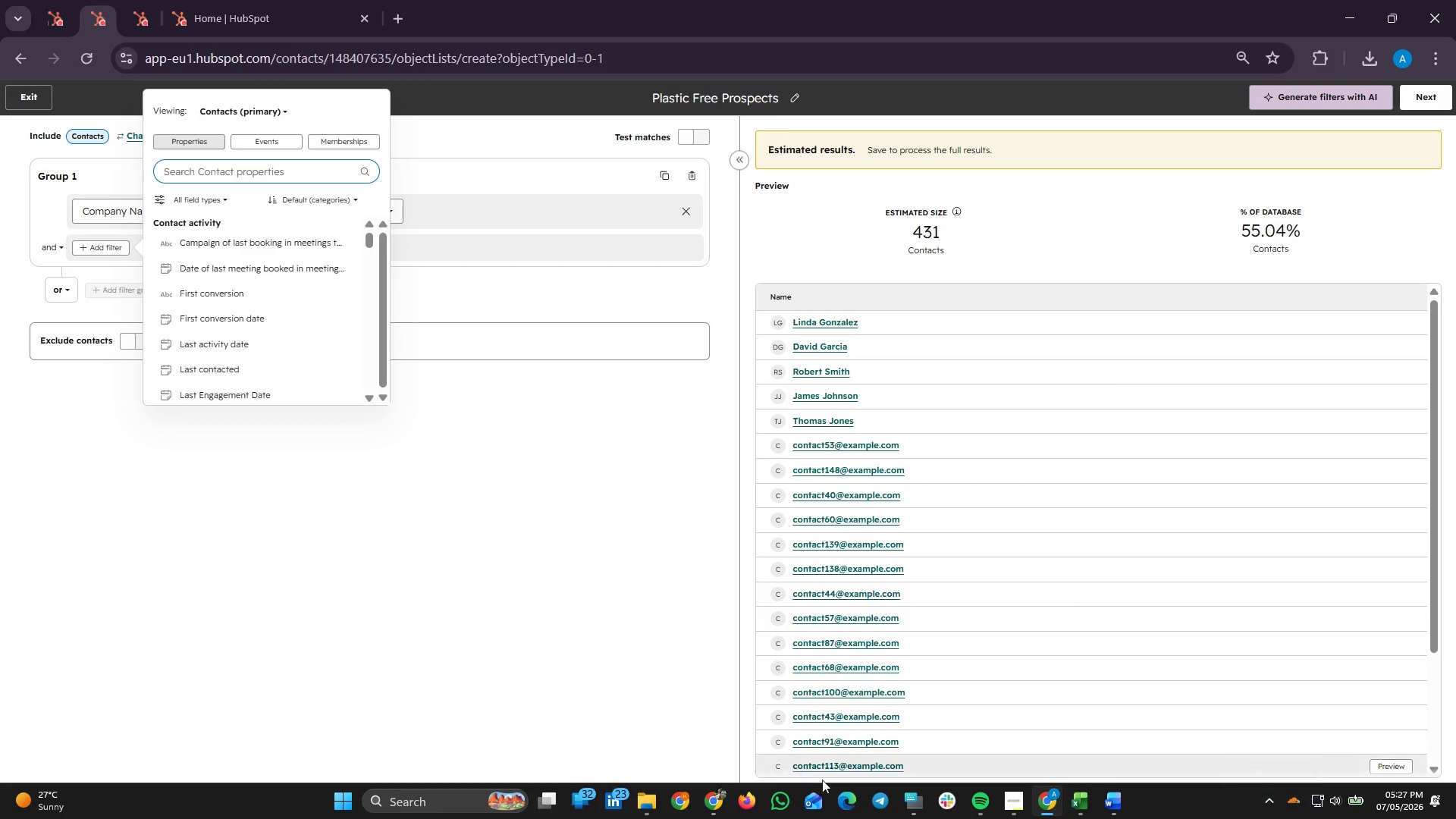 
left_click([1115, 802])
 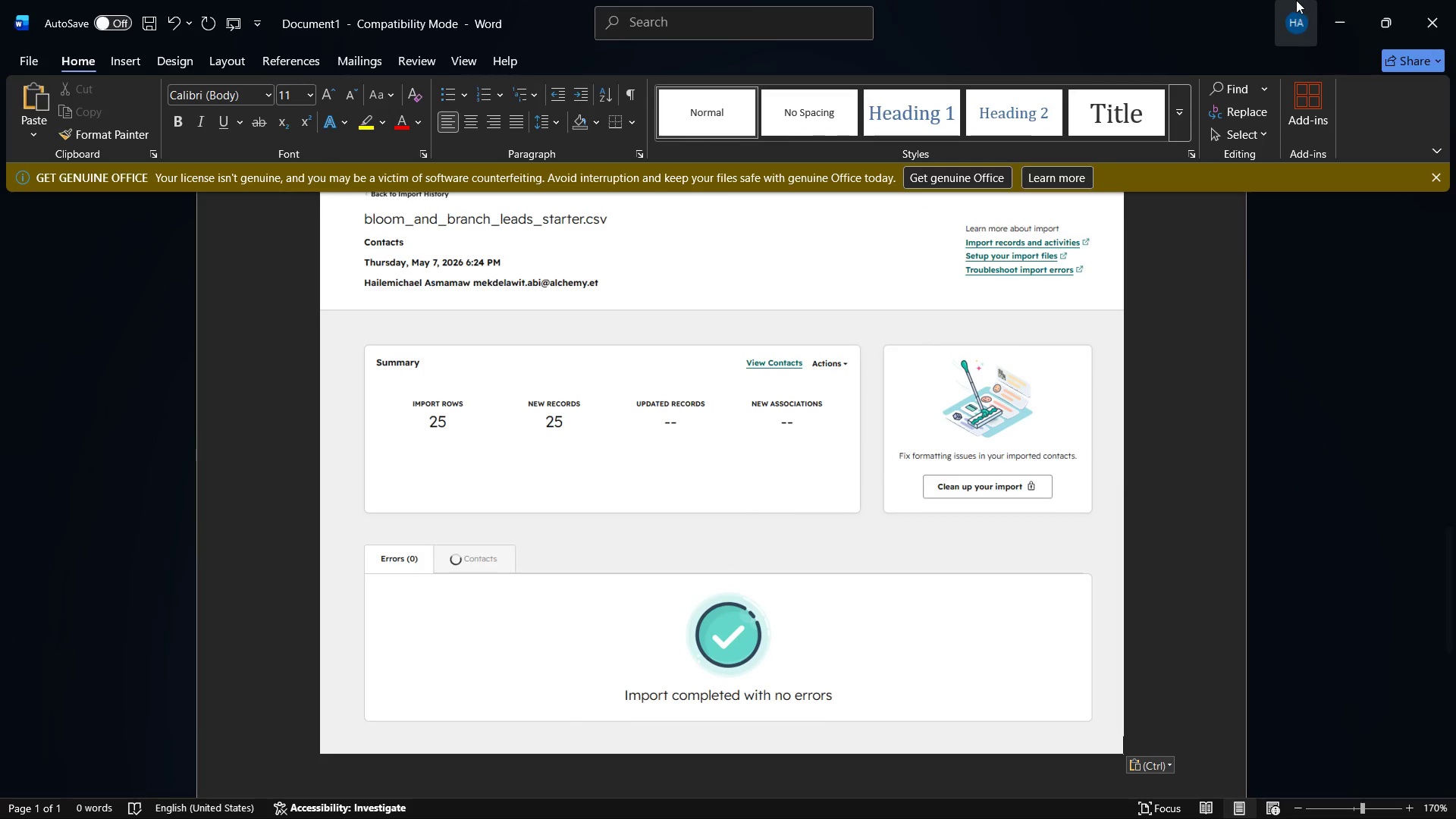 
left_click([1318, 0])
 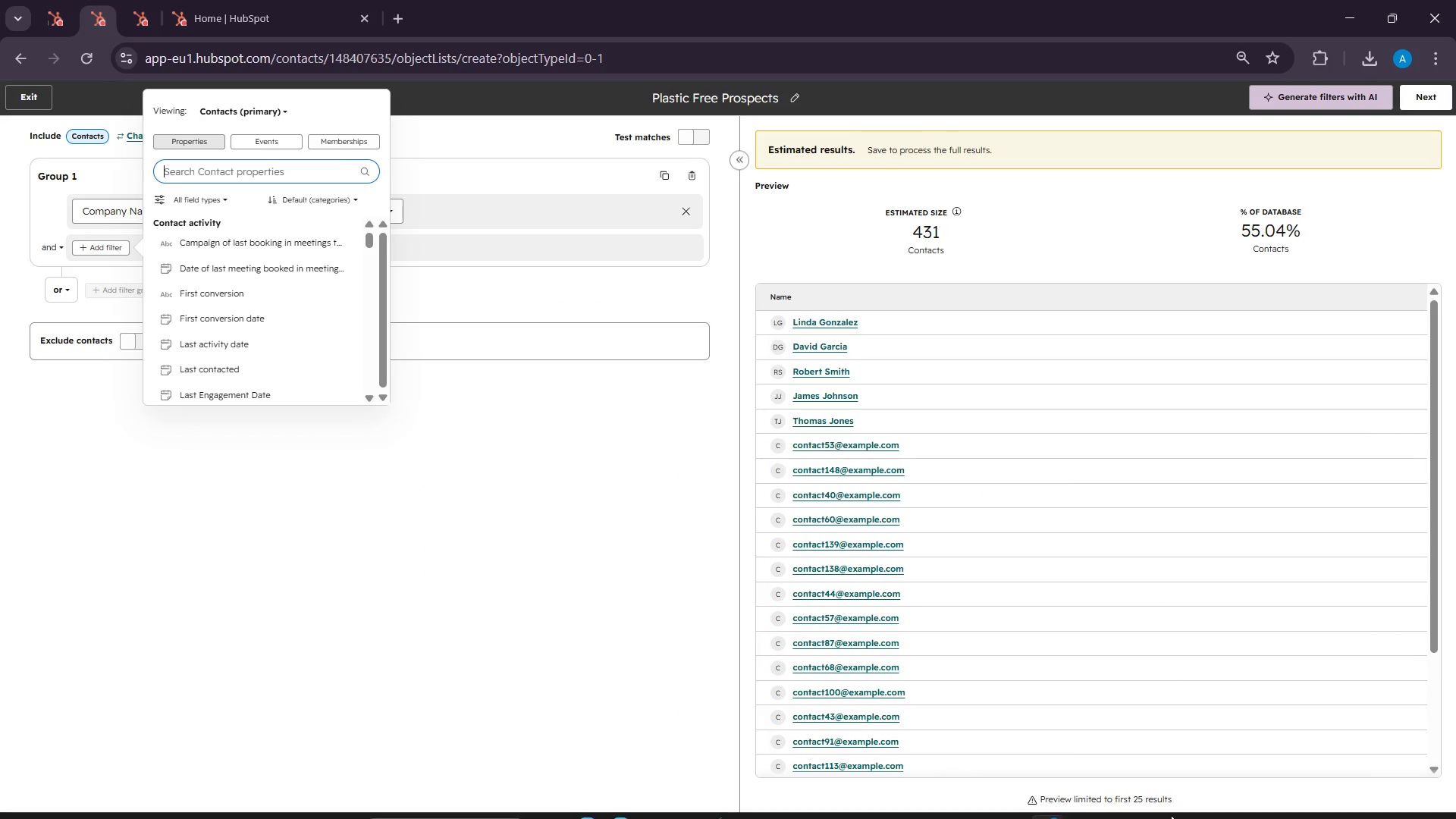 
left_click([1085, 814])
 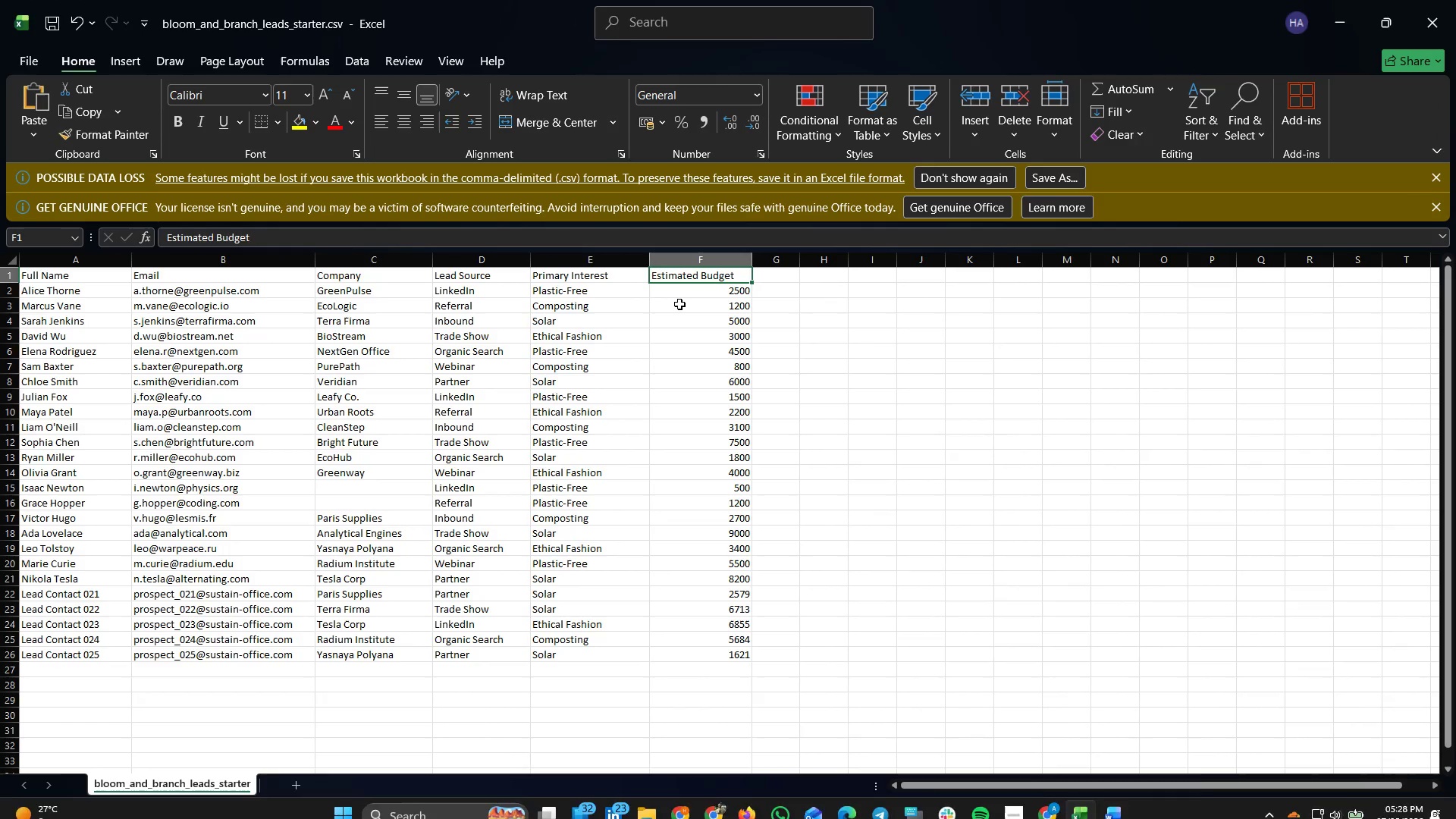 
scroll: coordinate [679, 304], scroll_direction: up, amount: 4.0
 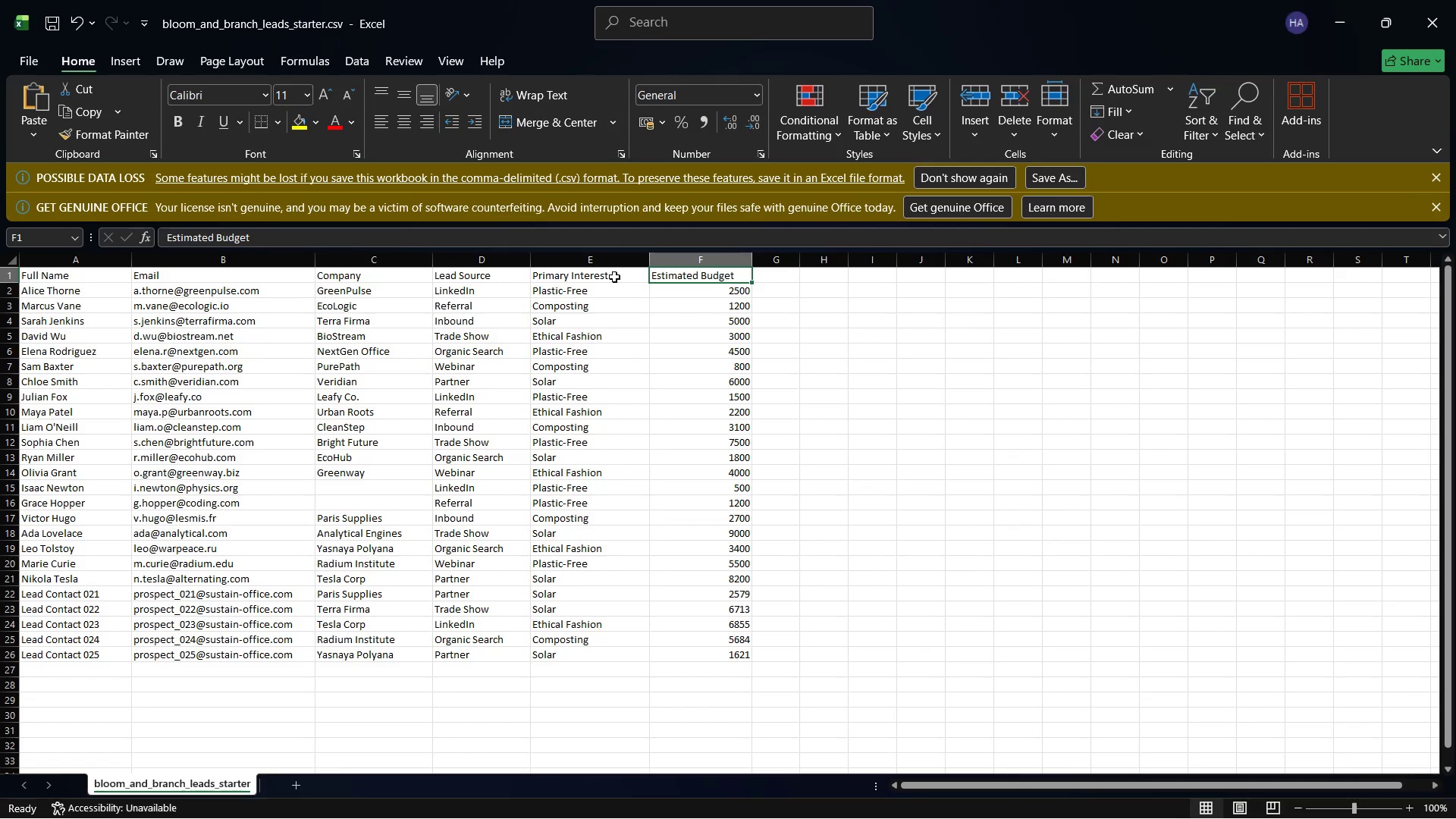 
left_click([612, 276])
 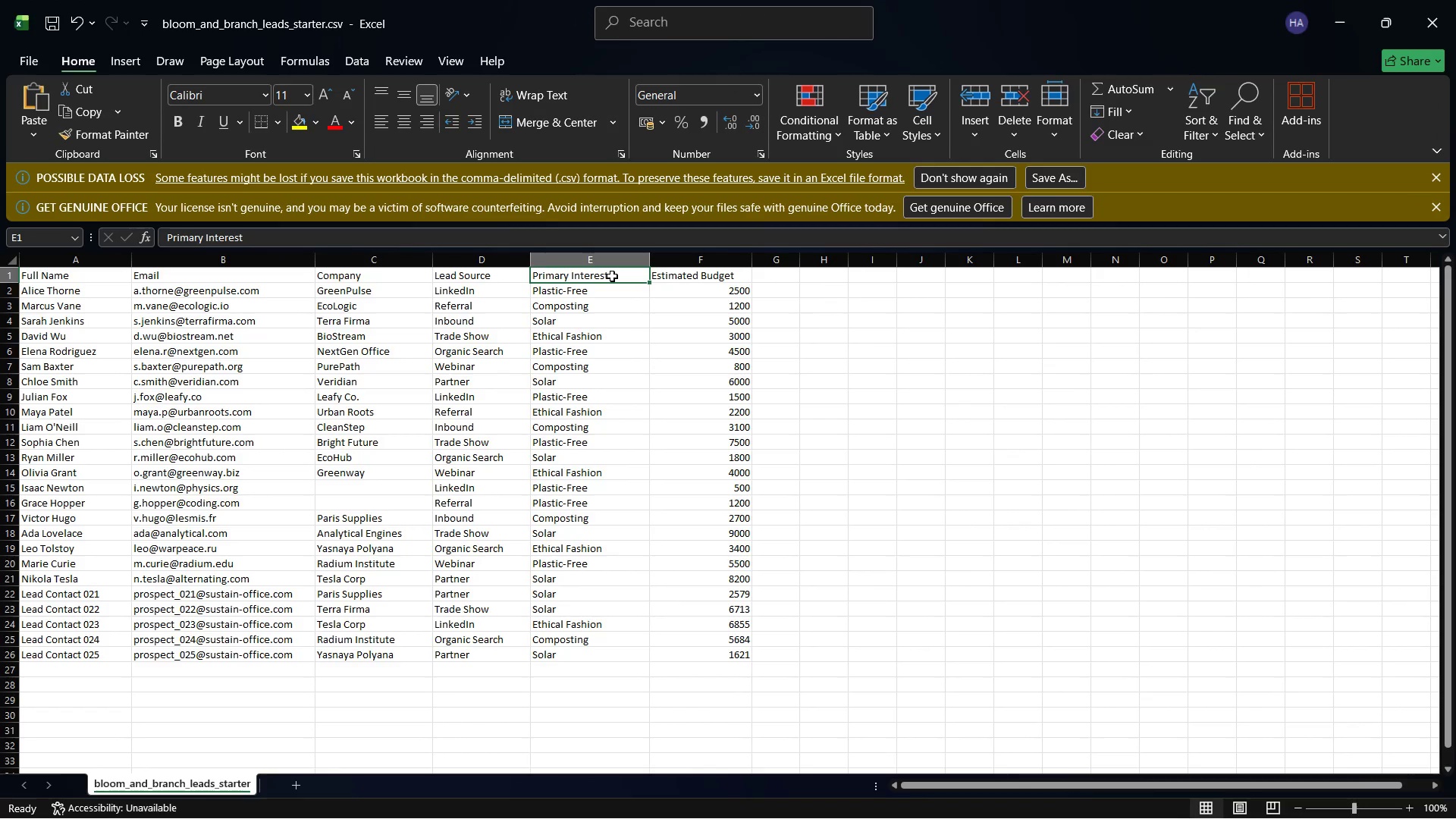 
right_click([612, 276])
 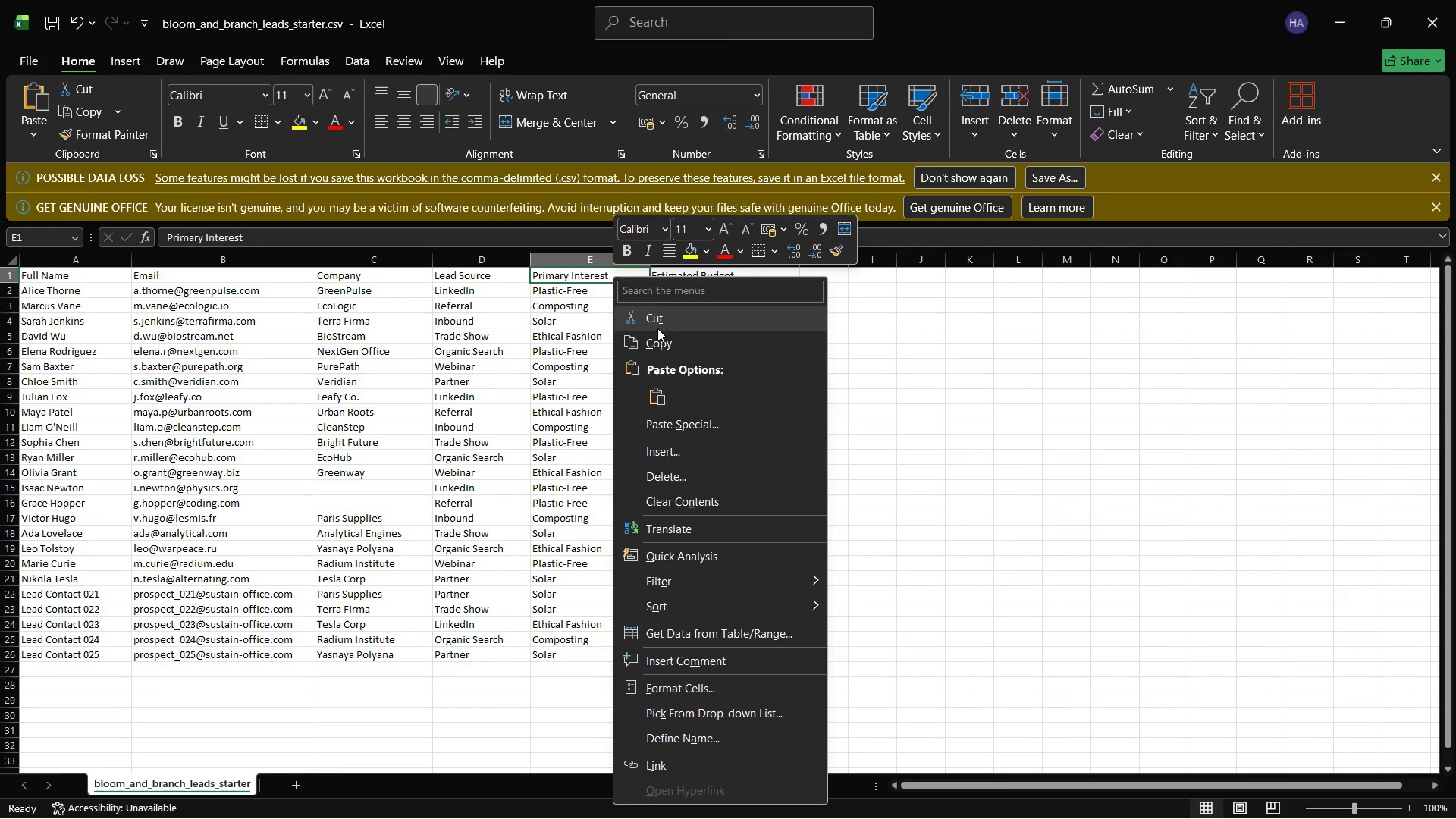 
left_click([660, 347])
 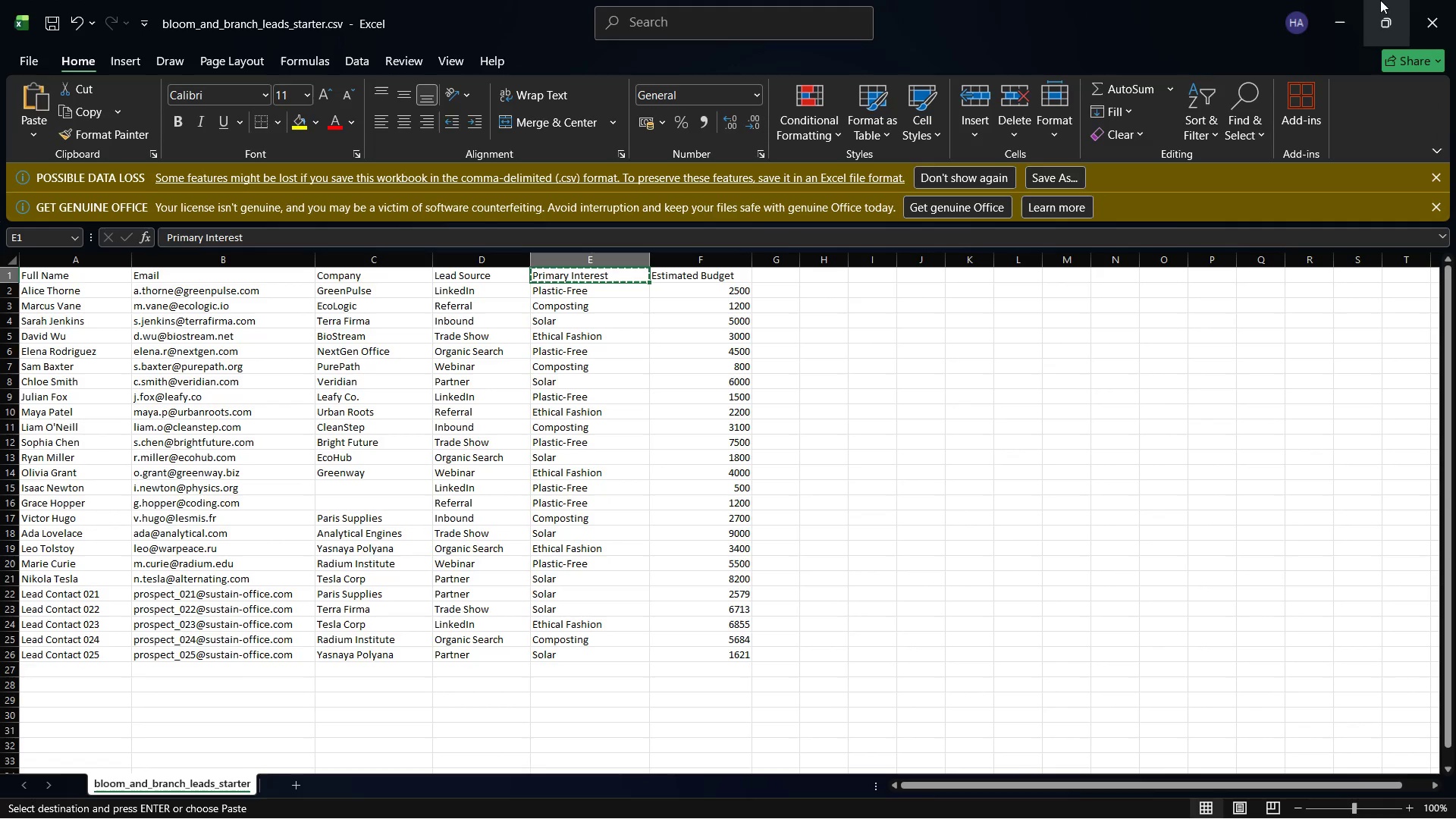 
left_click([1335, 0])
 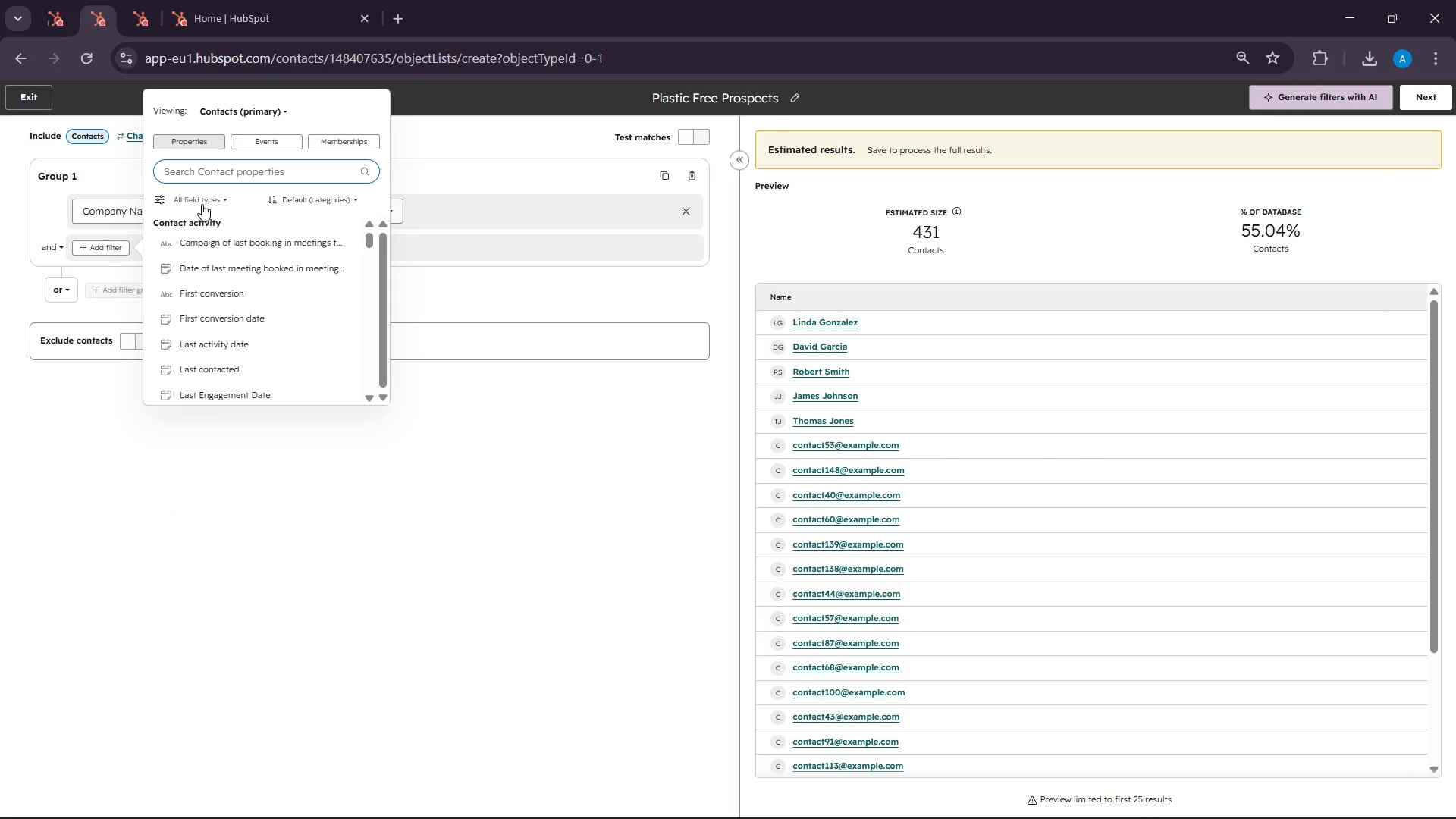 
right_click([189, 173])
 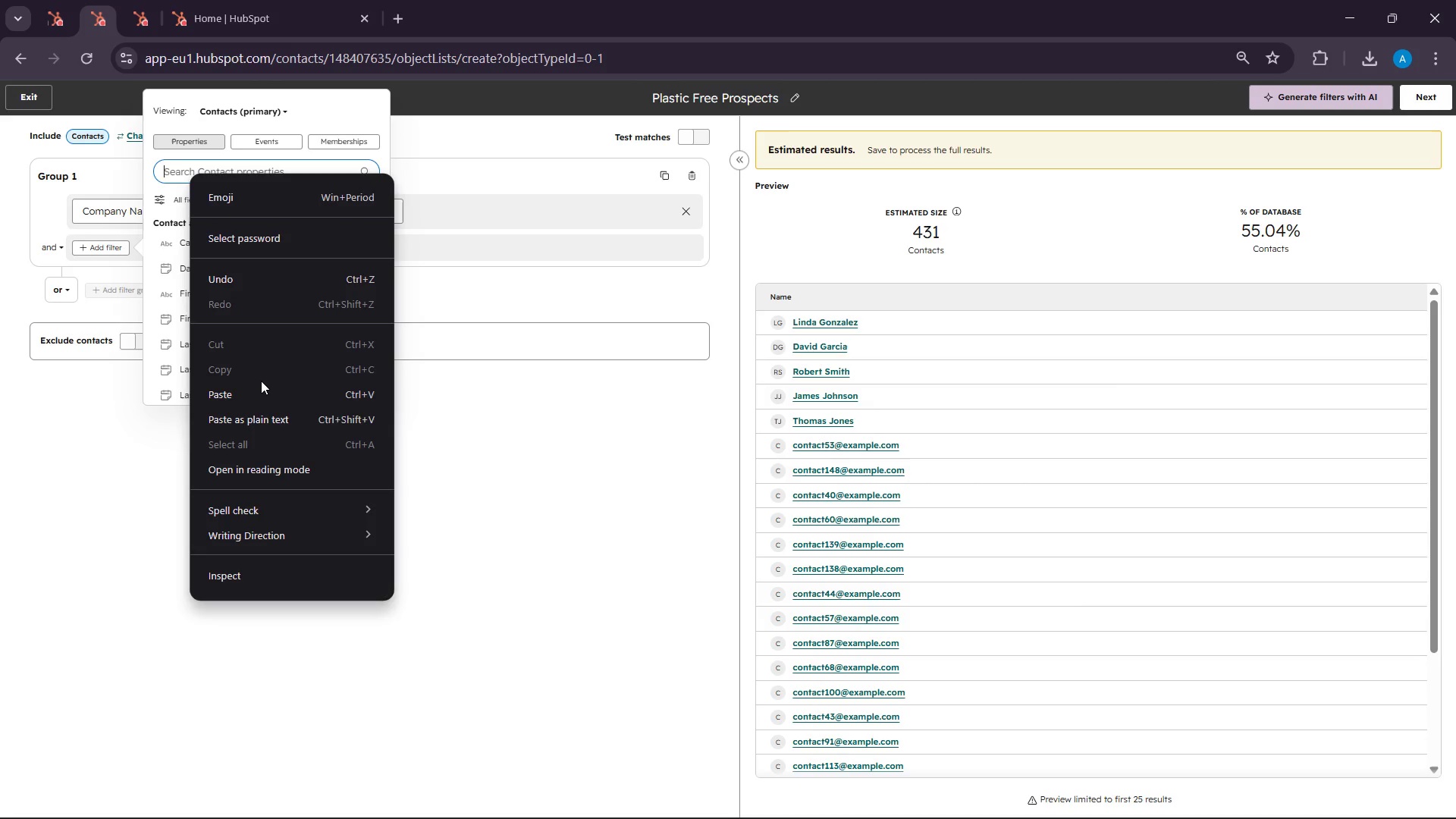 
left_click_drag(start_coordinate=[261, 381], to_coordinate=[259, 388])
 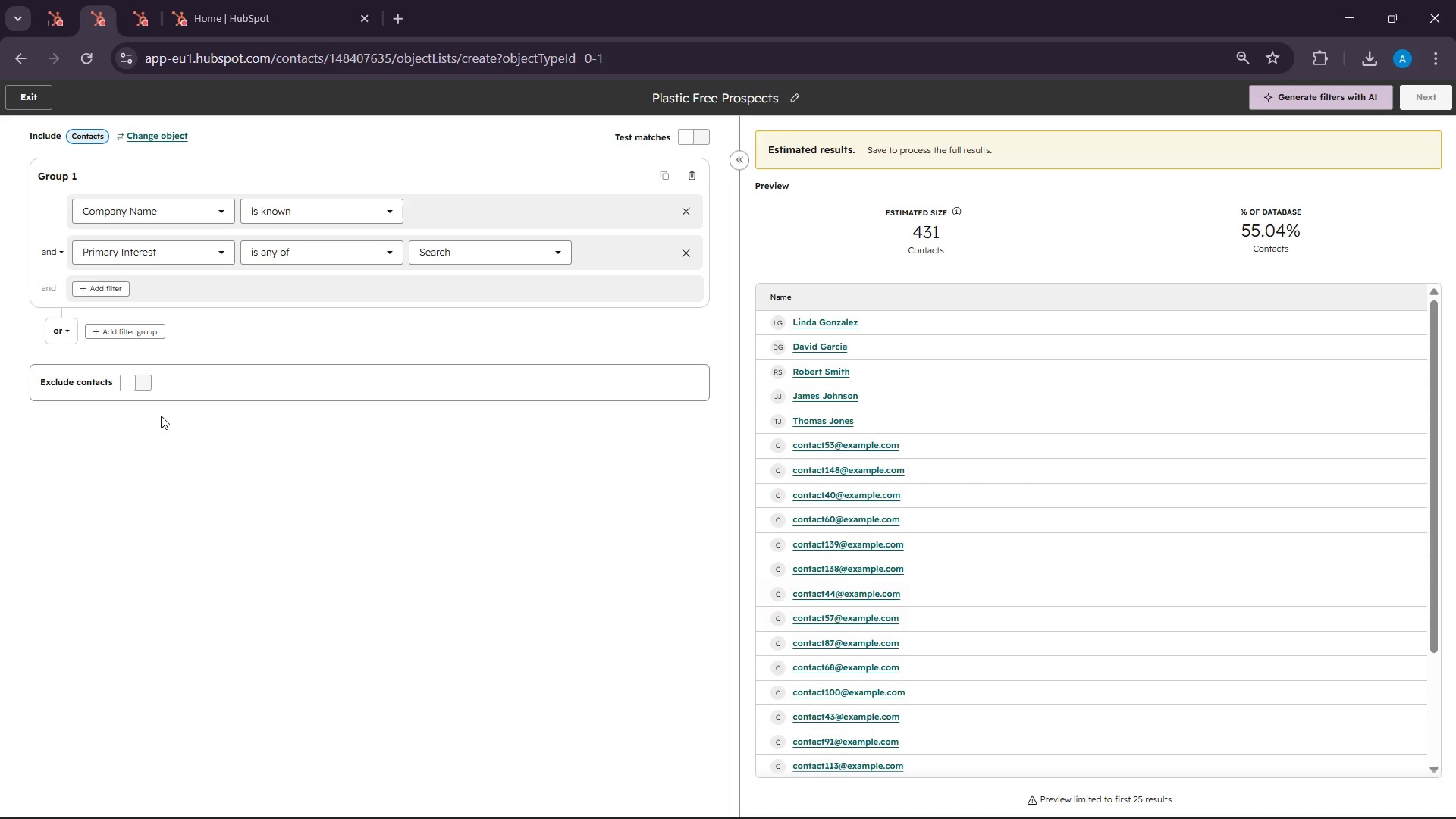 
wait(62.55)
 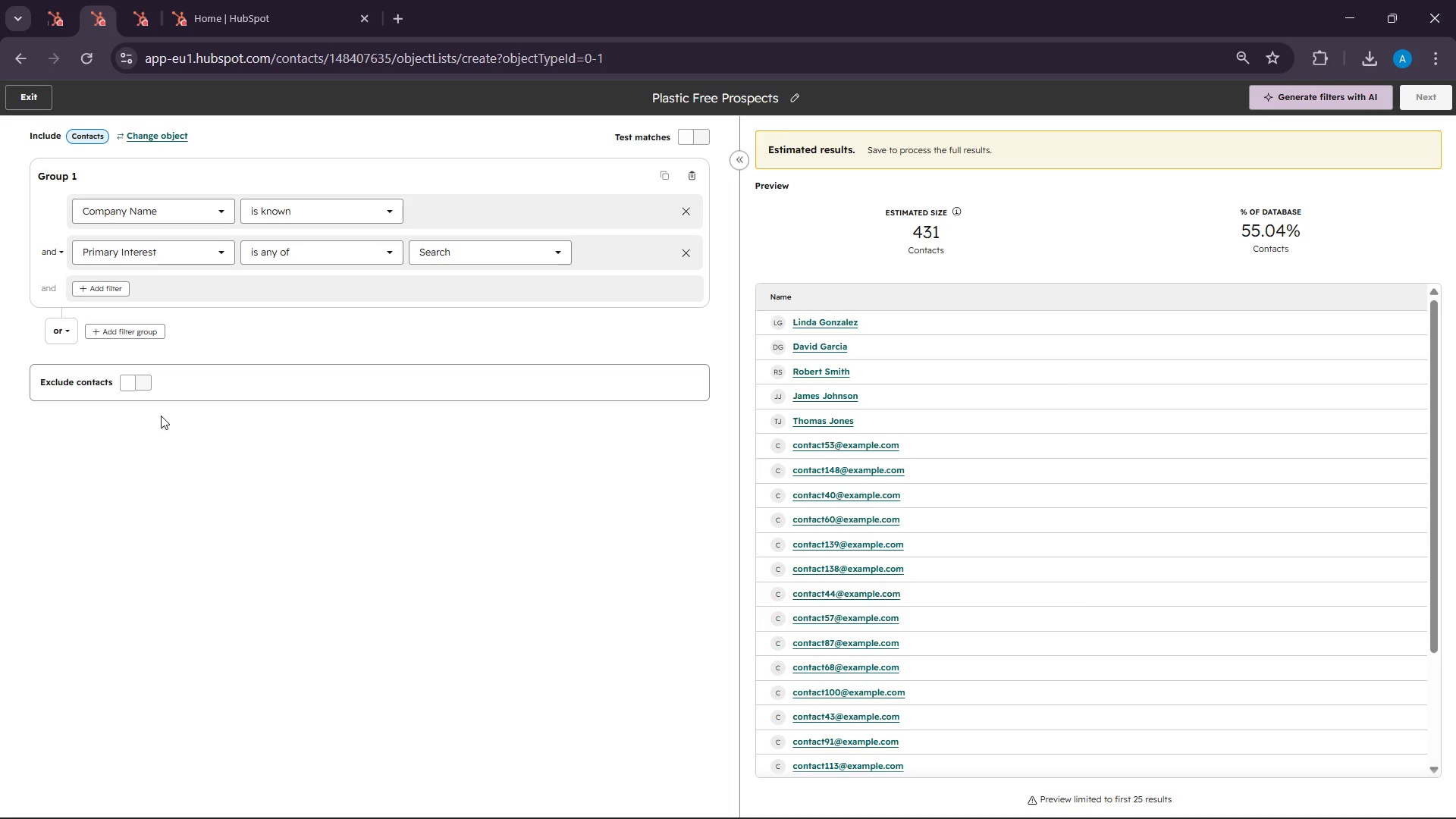 
left_click([463, 279])
 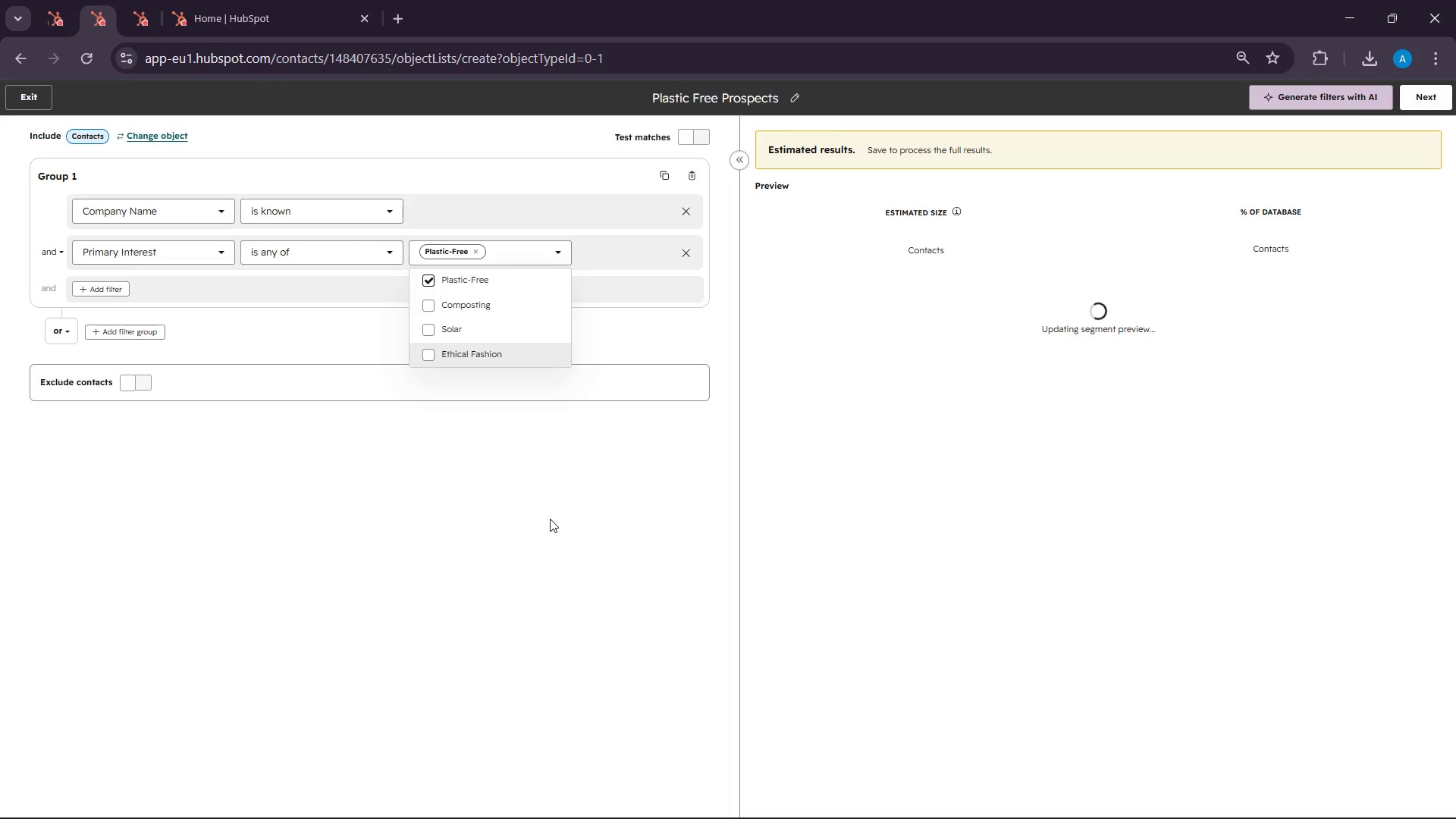 
wait(9.05)
 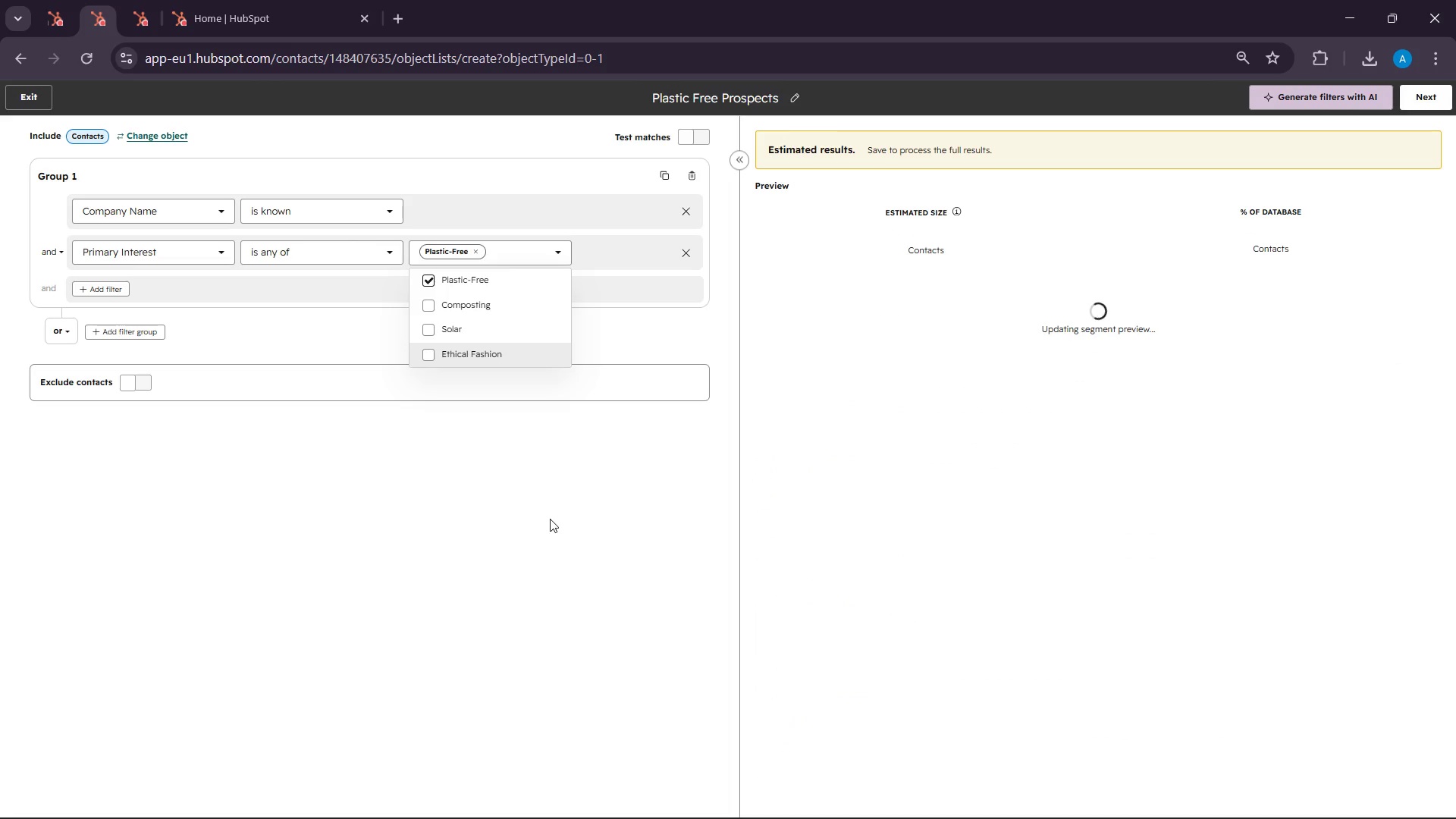 
left_click([587, 601])
 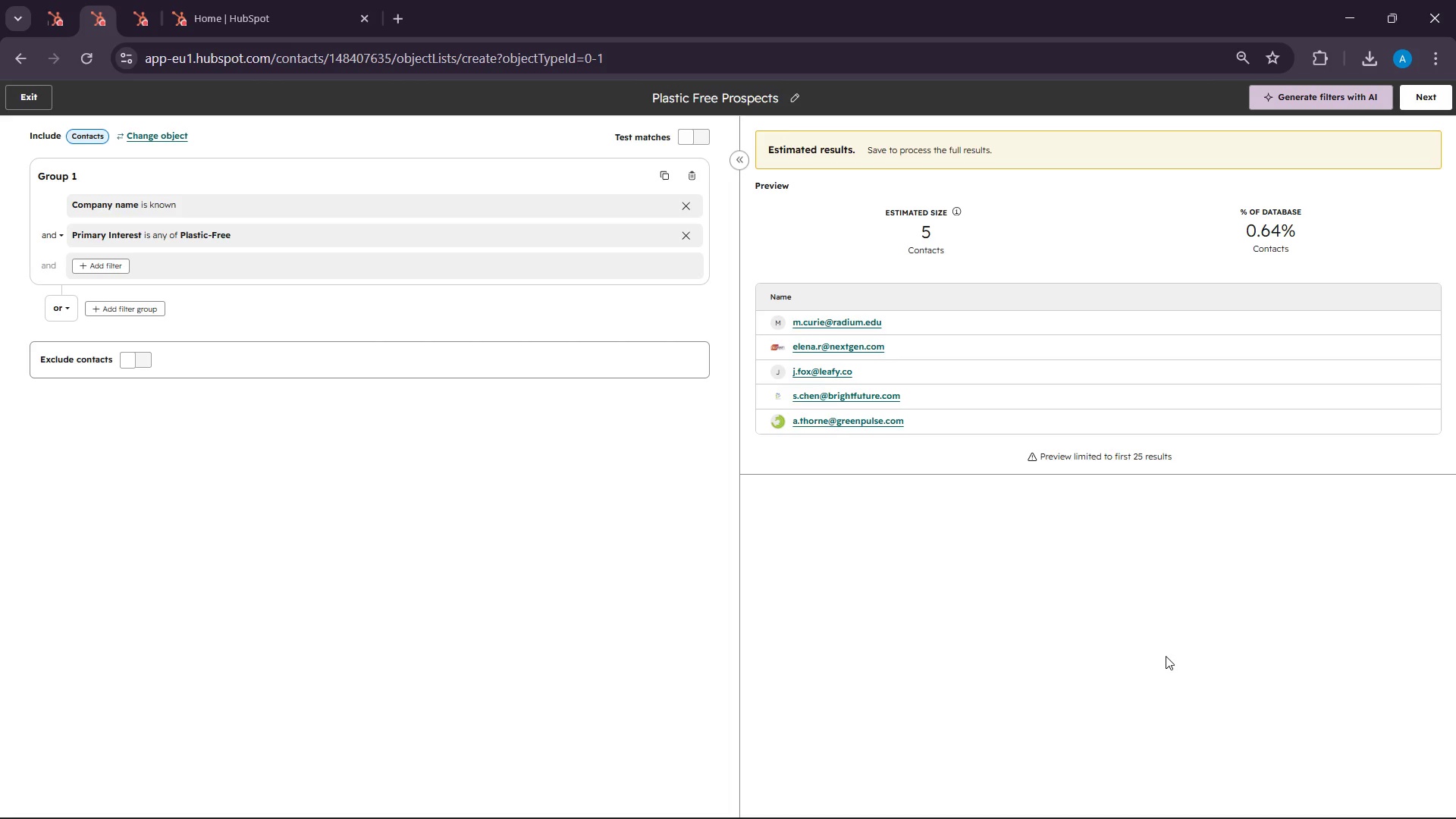 
left_click([1122, 802])
 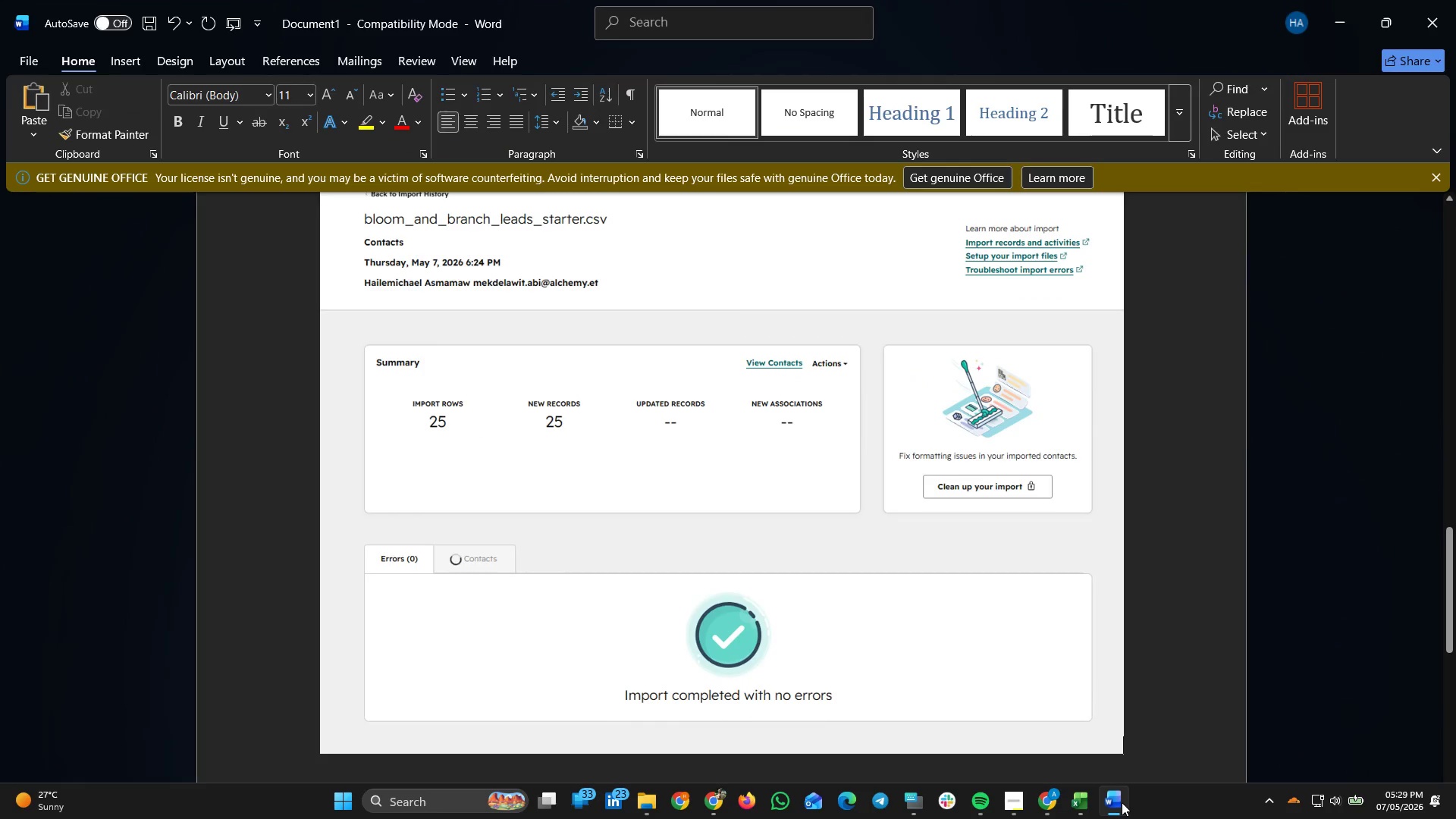 
left_click([1122, 802])
 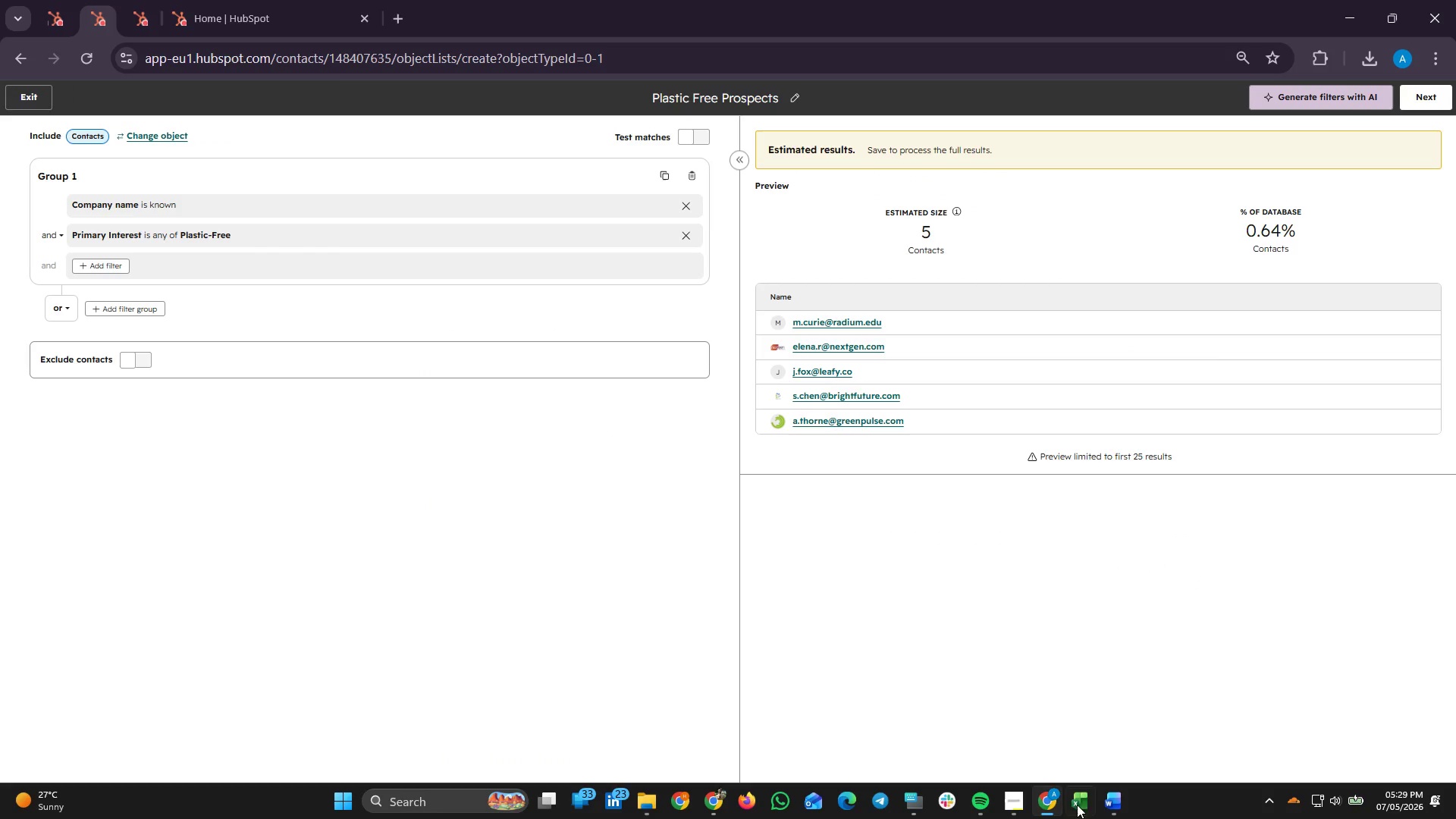 
left_click([1046, 801])
 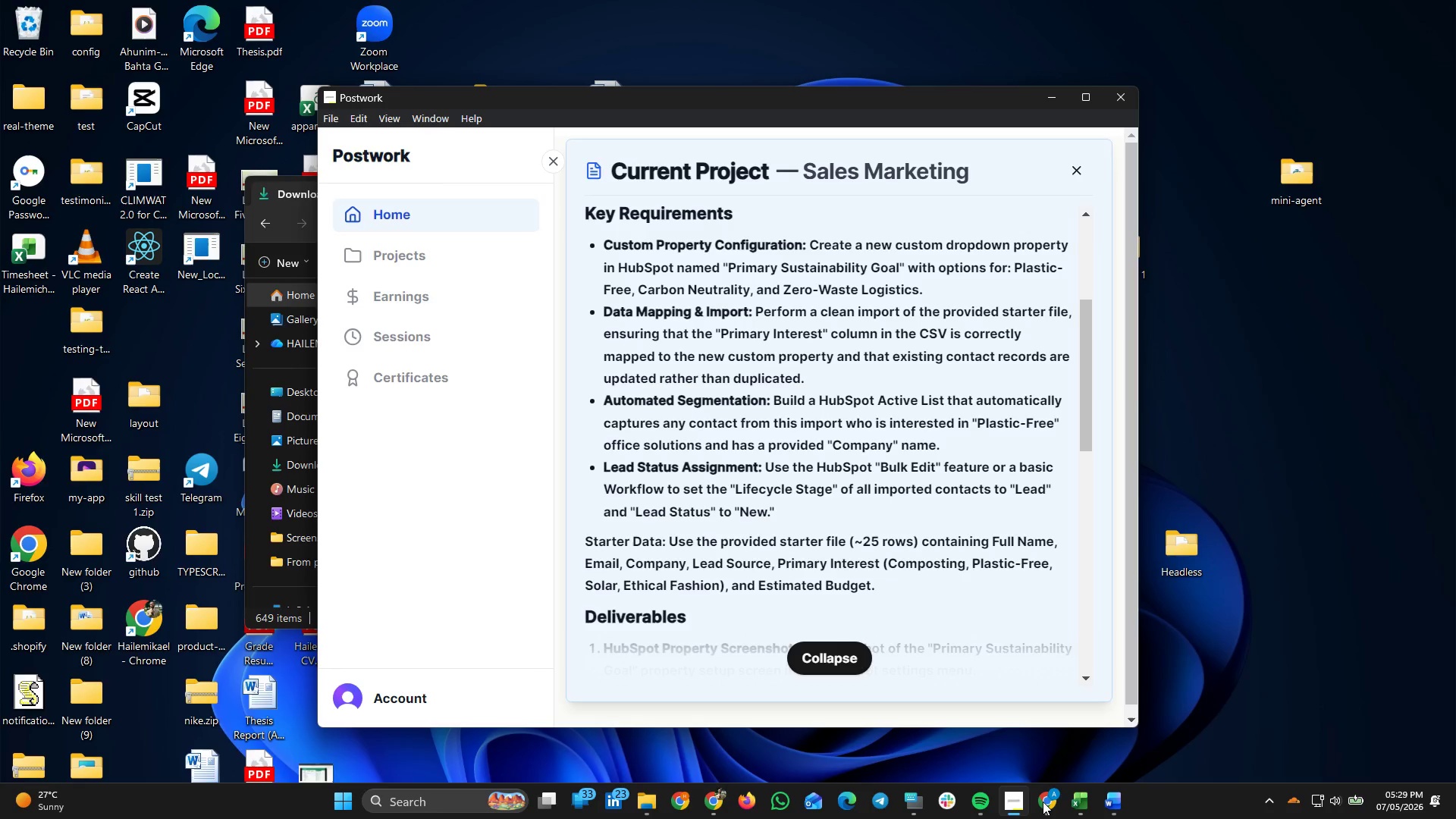 
wait(15.91)
 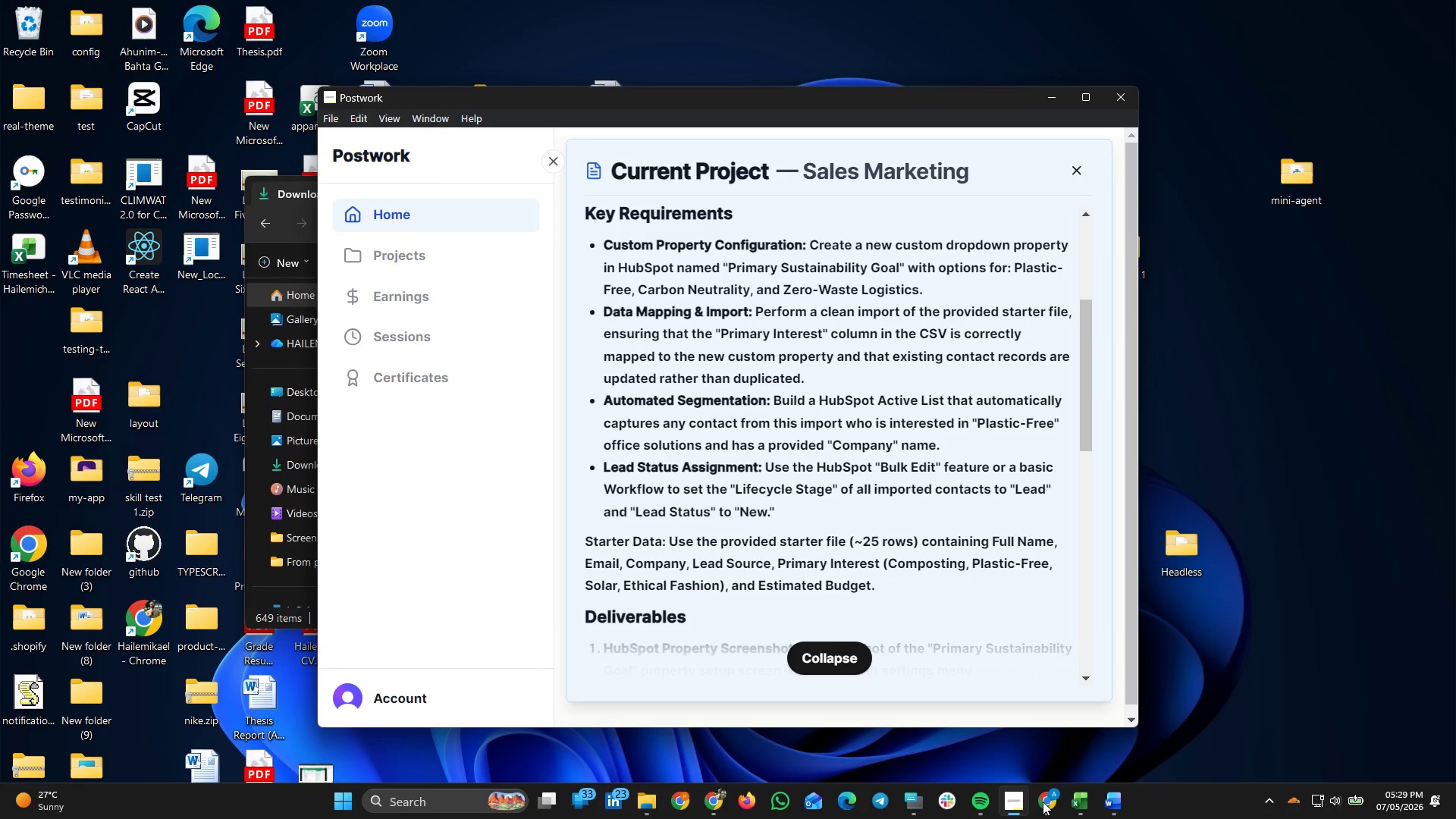 
left_click([1043, 802])
 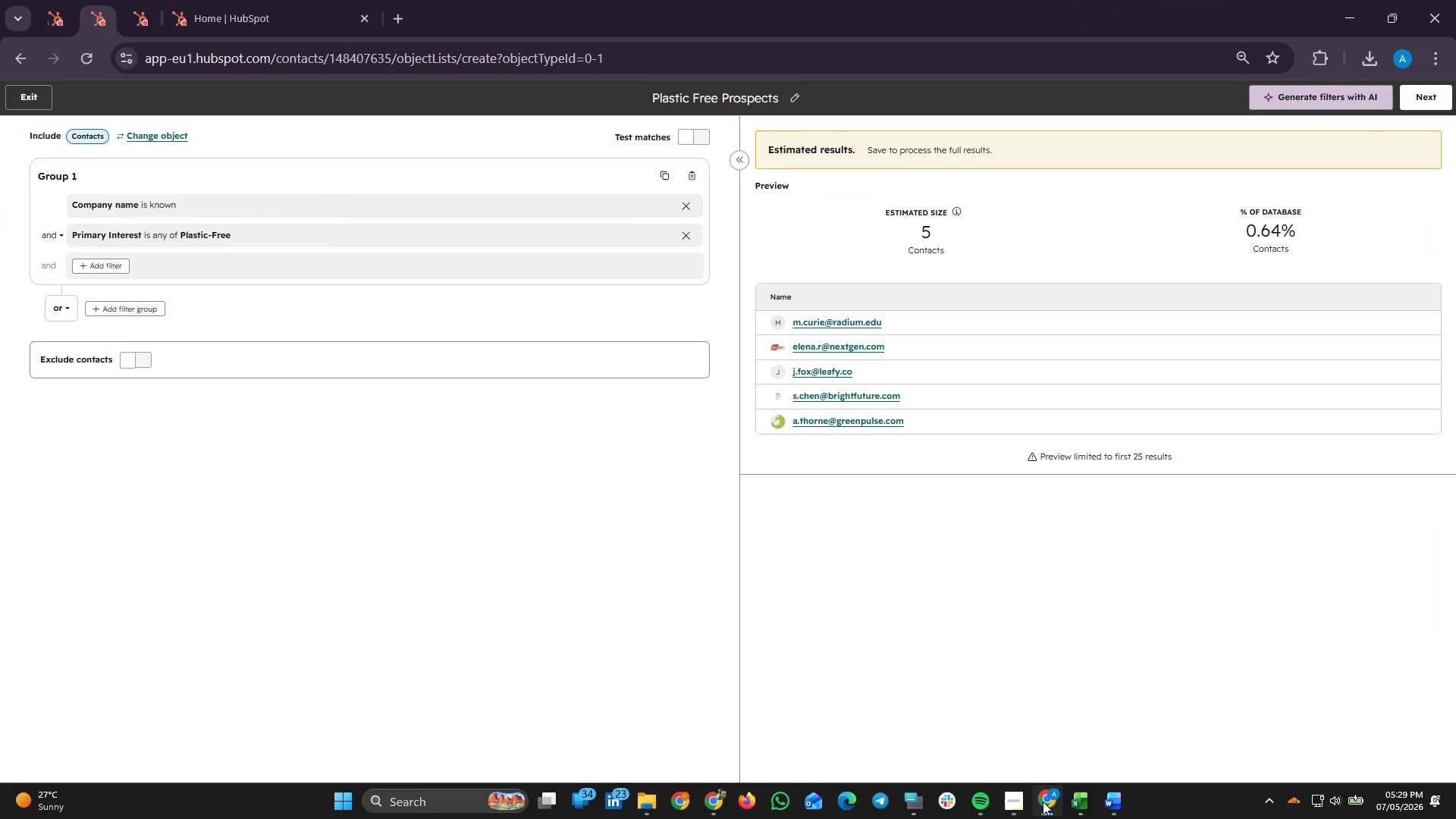 
left_click([1043, 802])